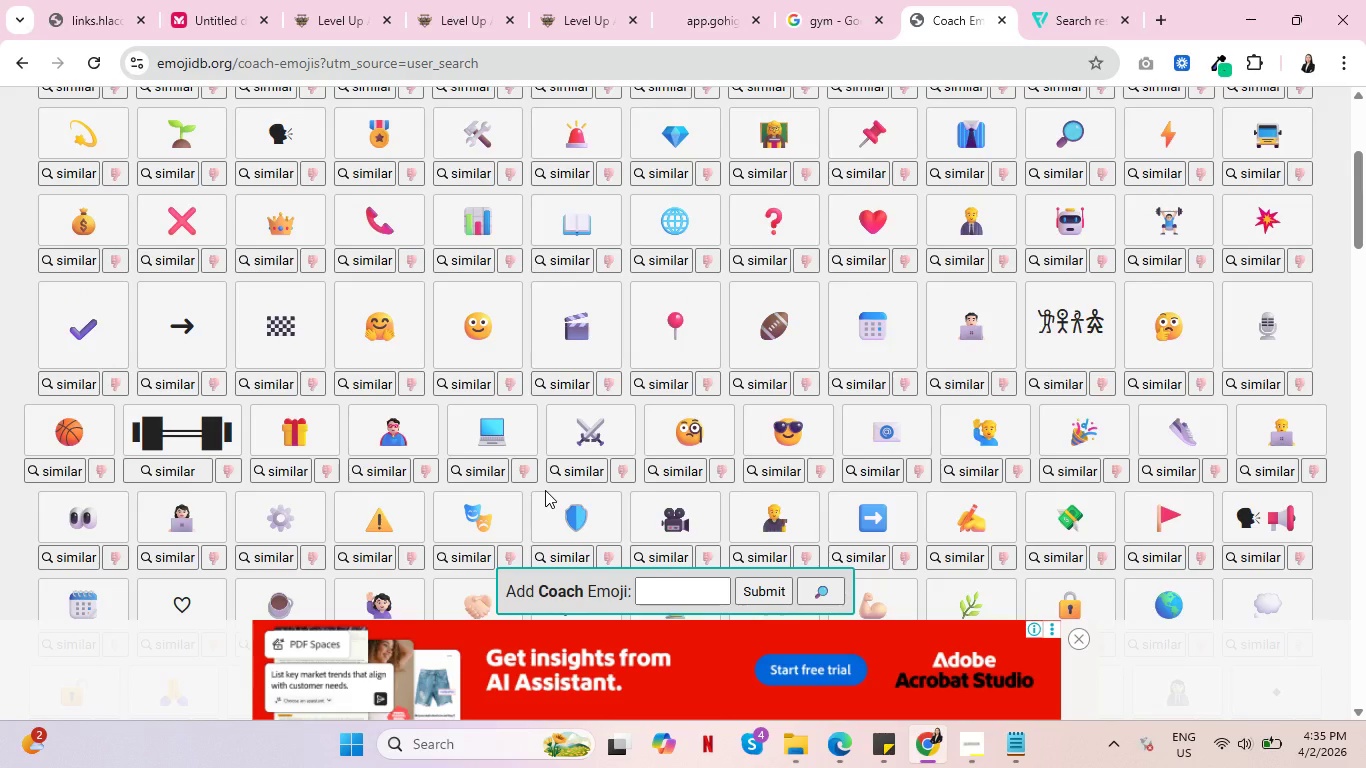 
key(Control+ControlLeft)
 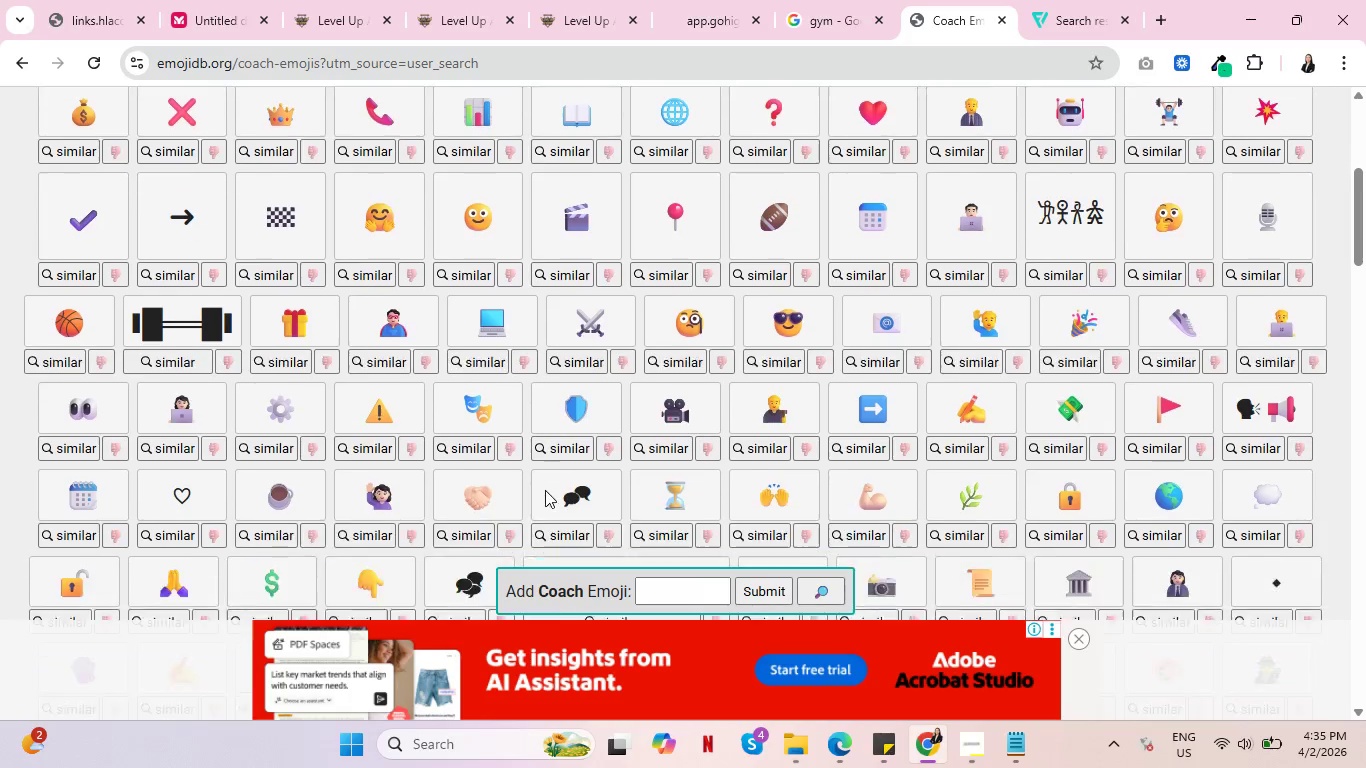 
scroll: coordinate [559, 470], scroll_direction: down, amount: 7.0
 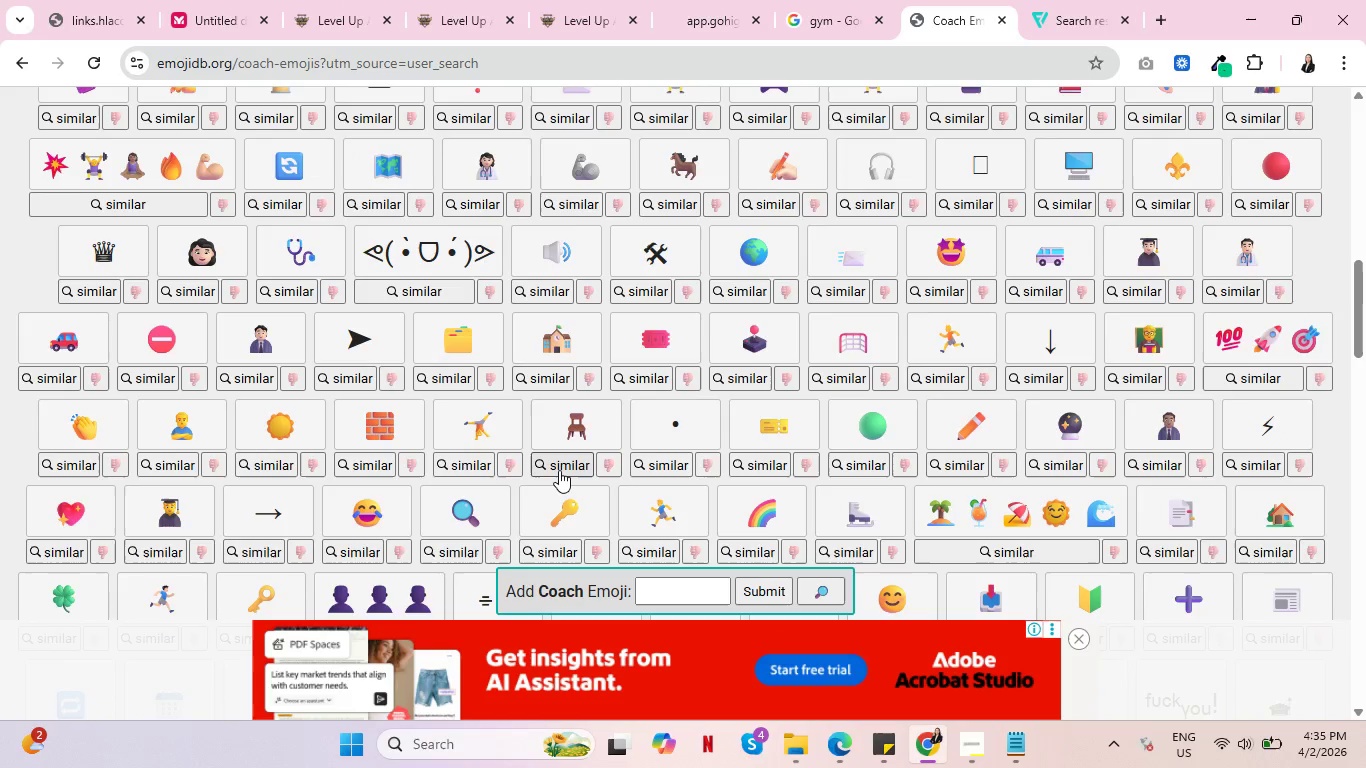 
scroll: coordinate [611, 436], scroll_direction: up, amount: 16.0
 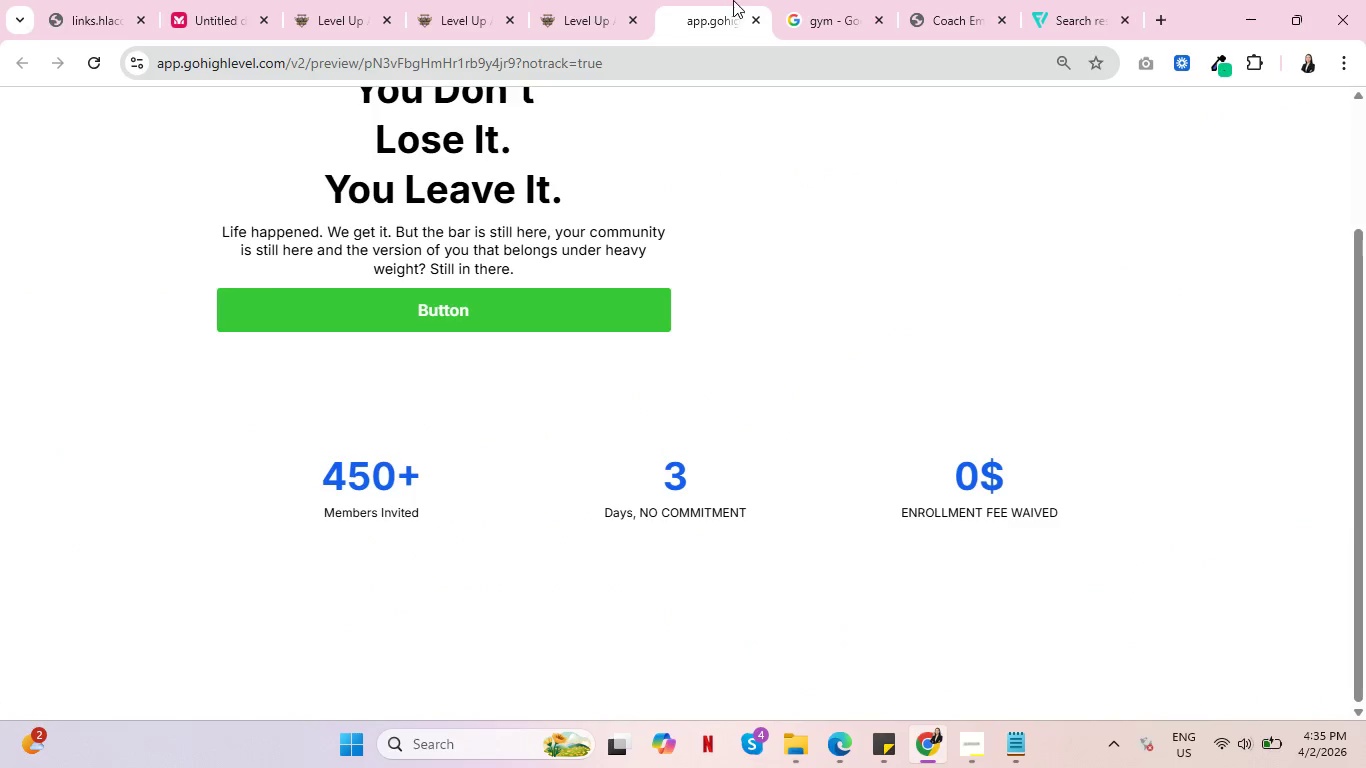 
double_click([753, 17])
 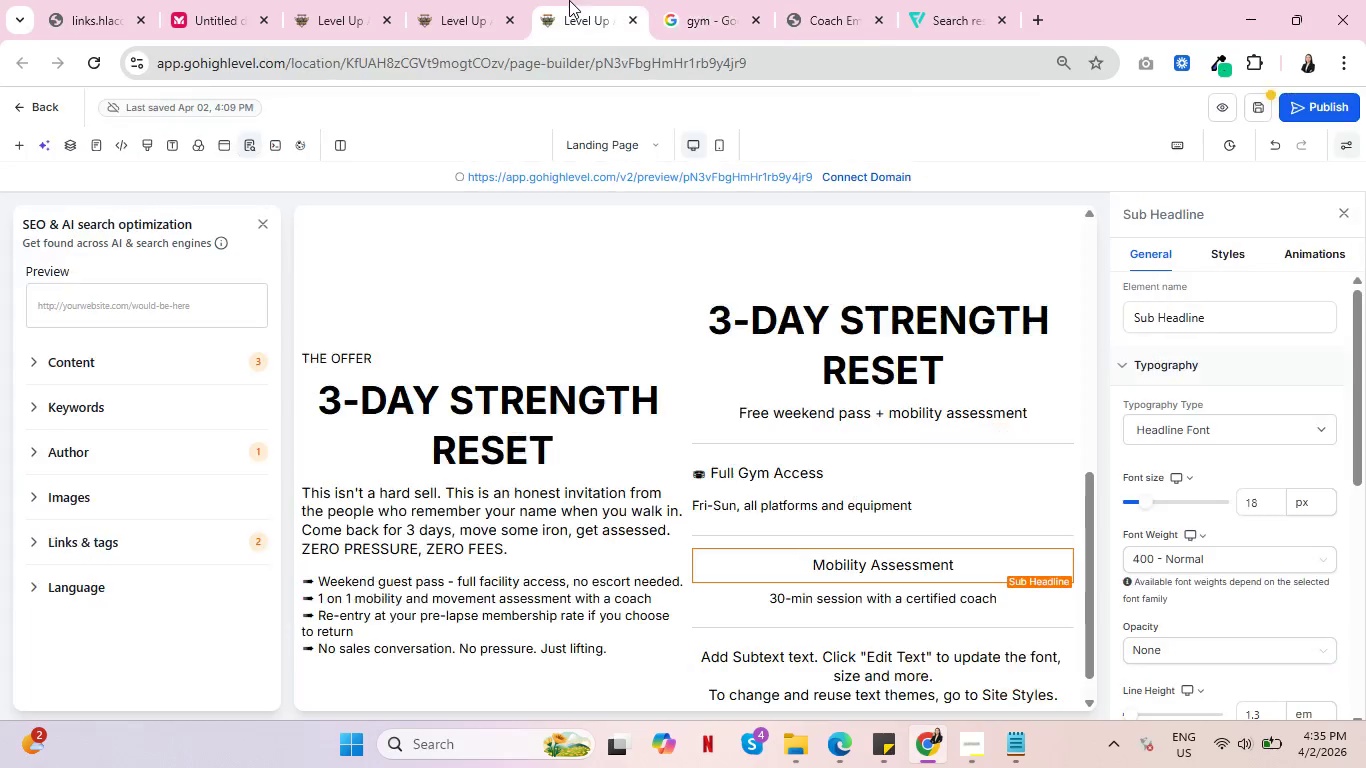 
left_click([569, 0])
 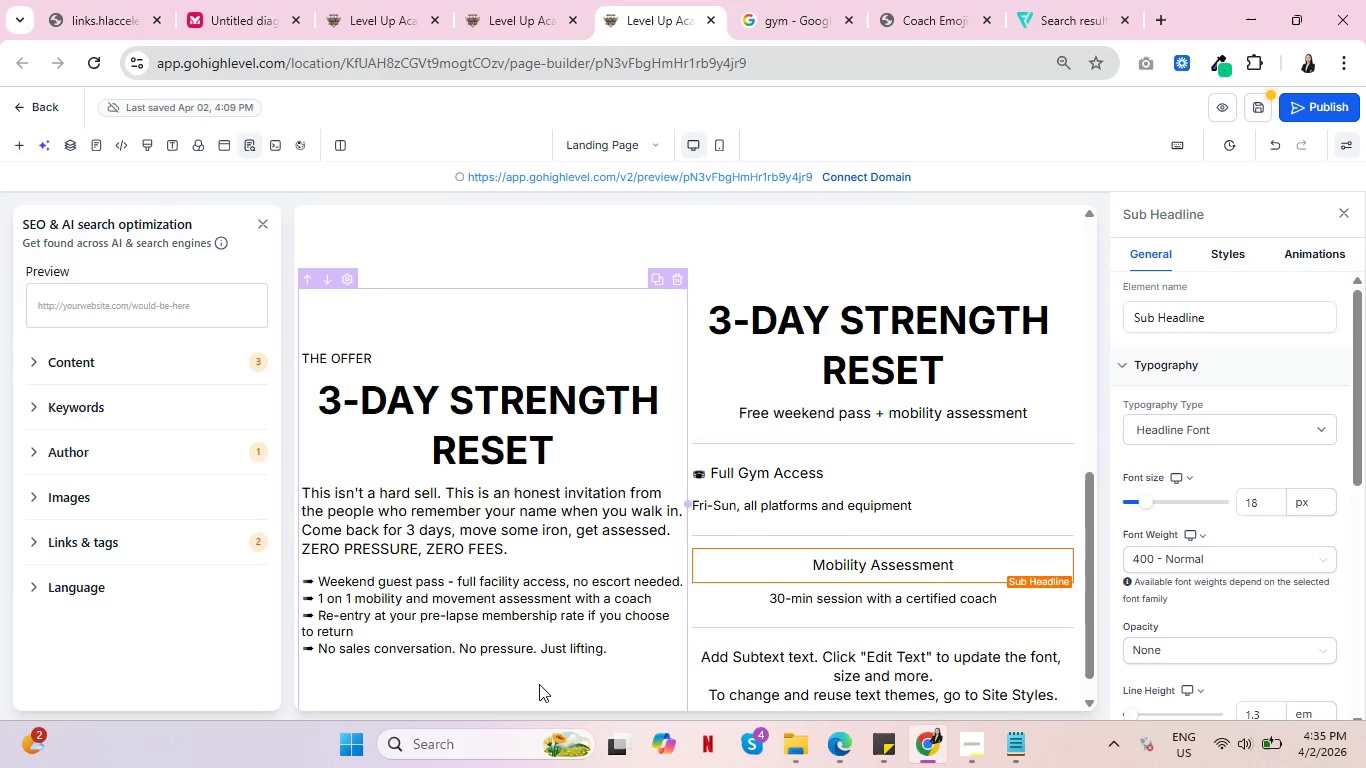 
wait(10.7)
 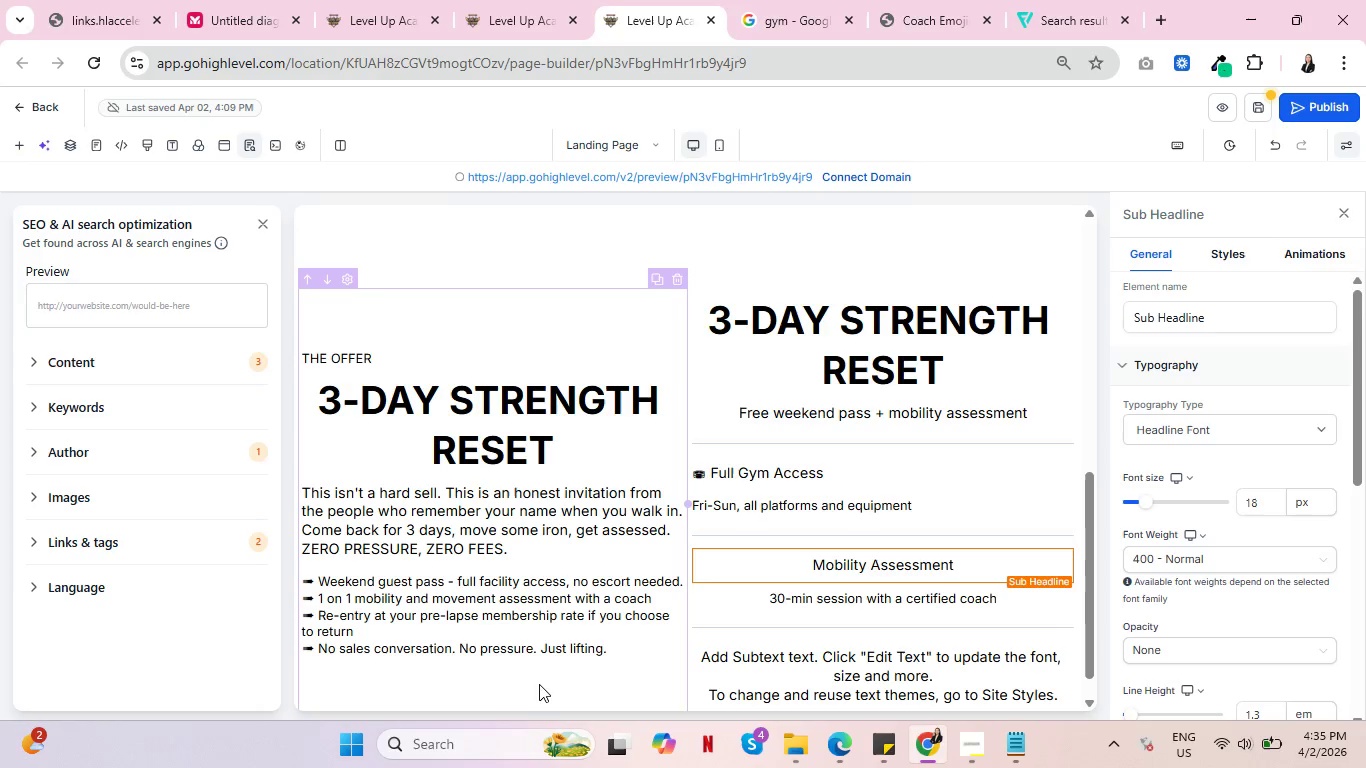 
scroll: coordinate [540, 539], scroll_direction: down, amount: 3.0
 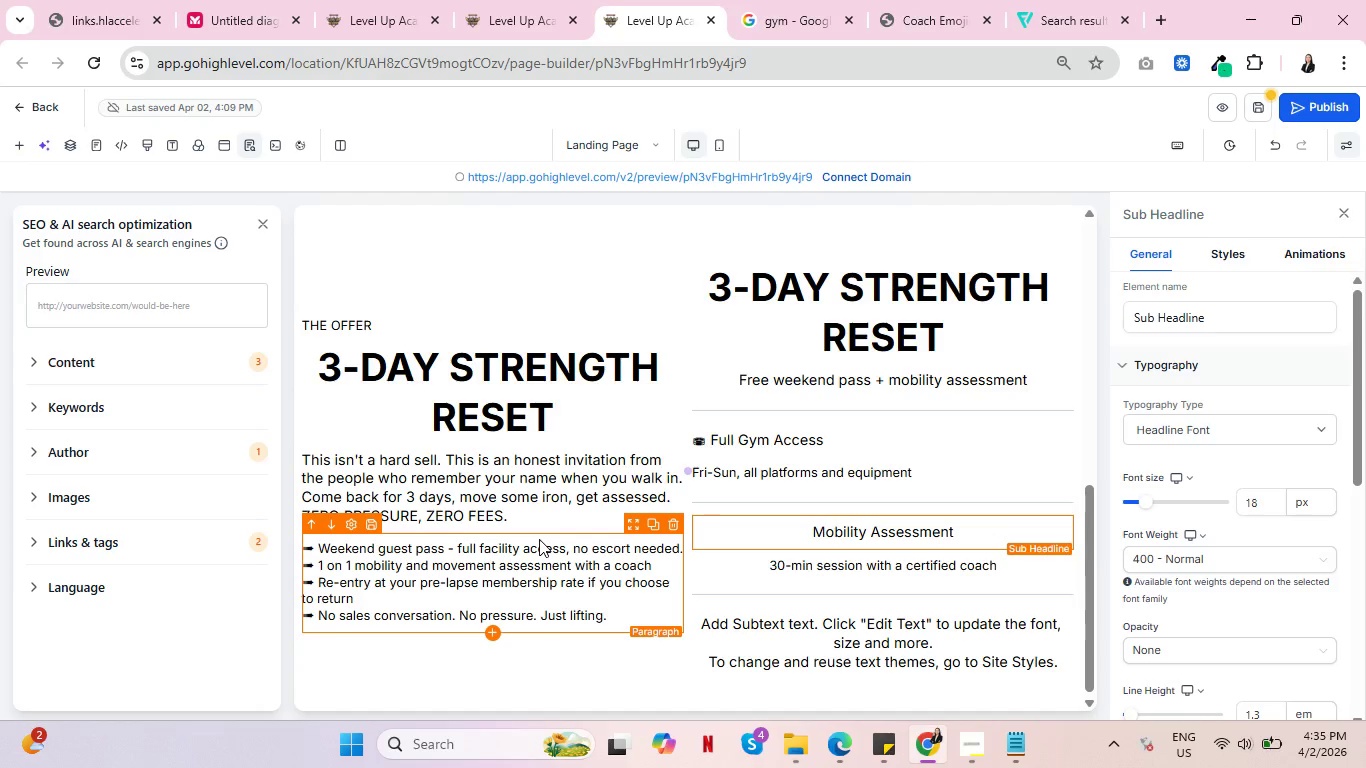 
wait(7.31)
 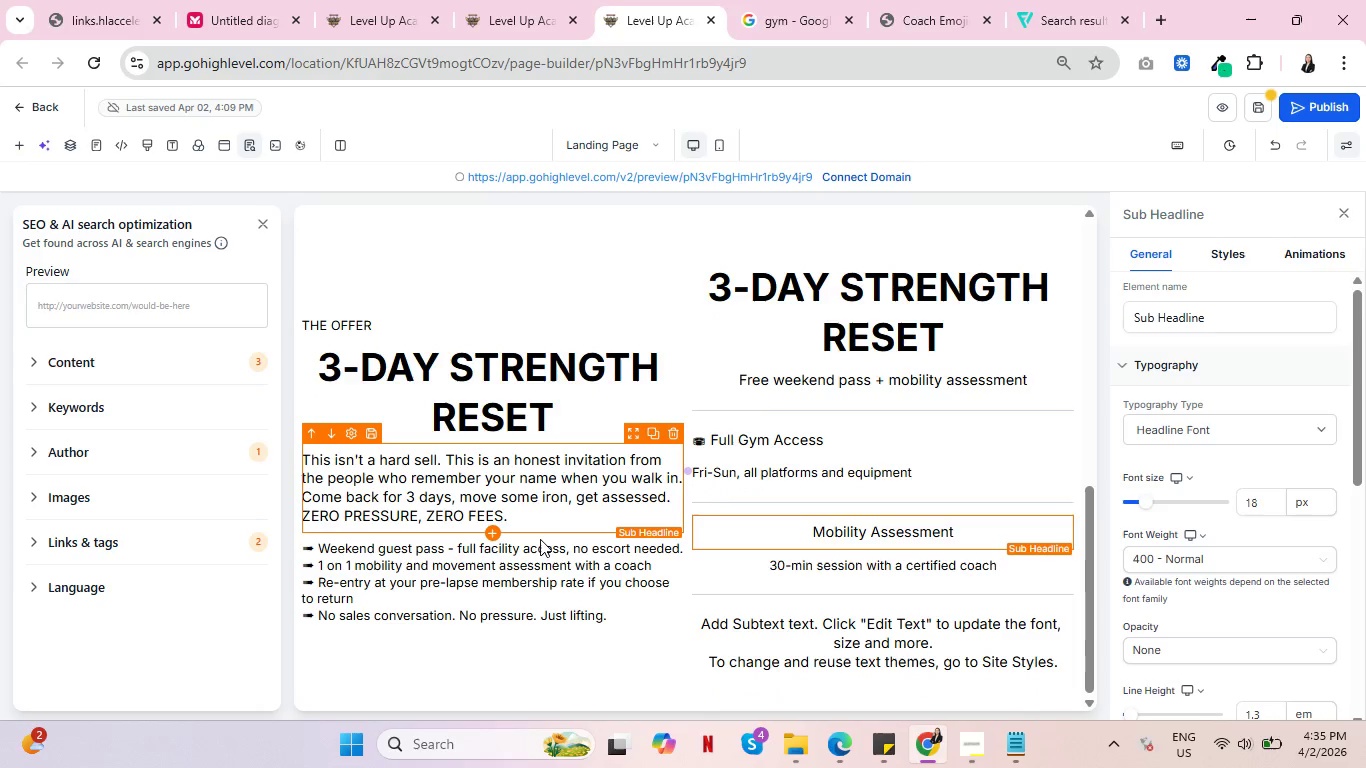 
left_click([913, 406])
 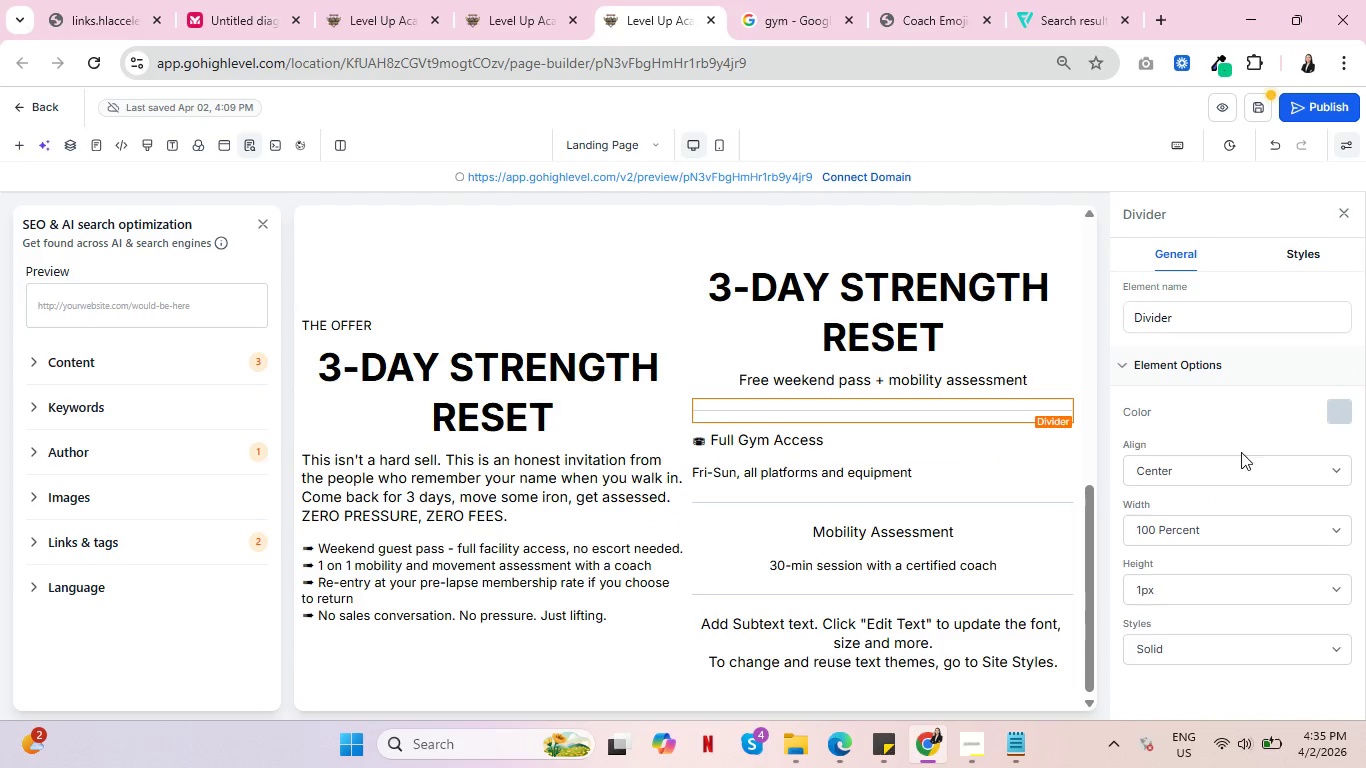 
left_click([1342, 411])
 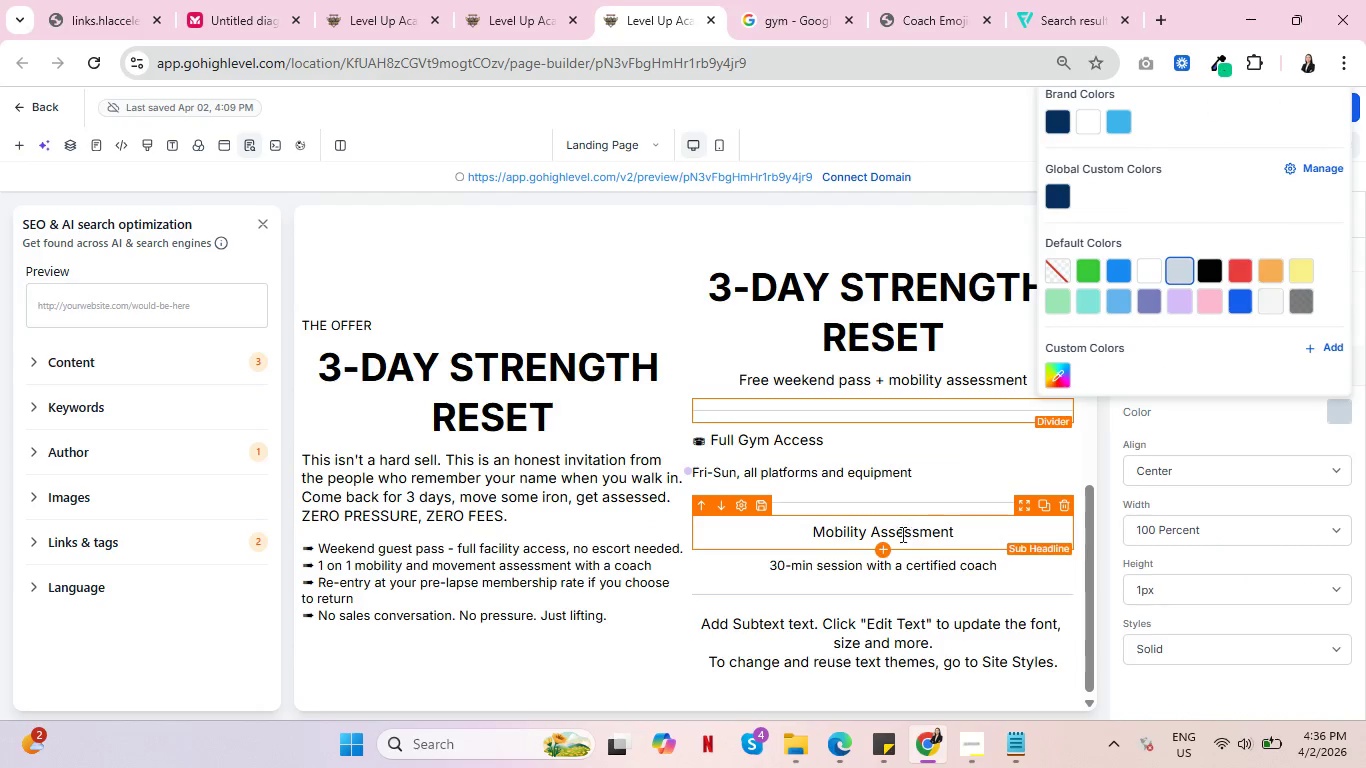 
left_click([905, 536])
 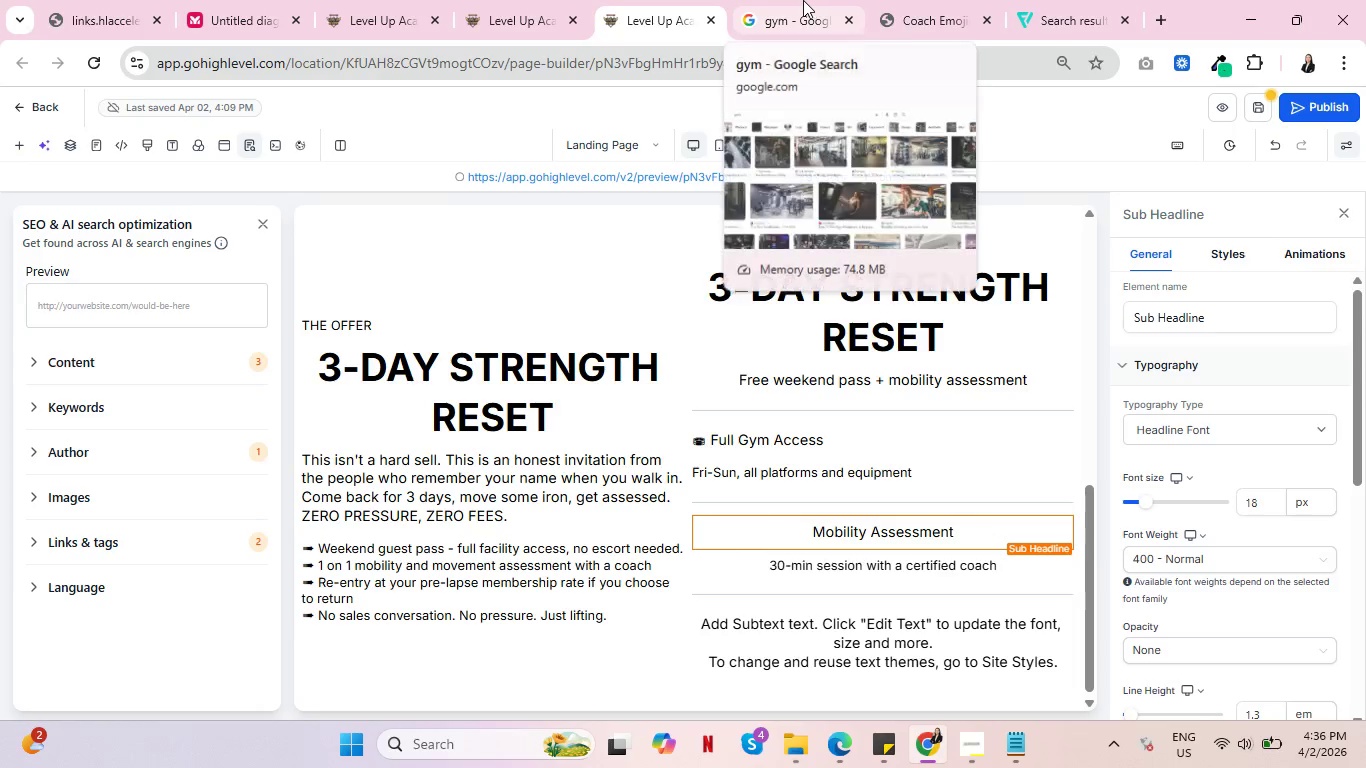 
left_click([800, 0])
 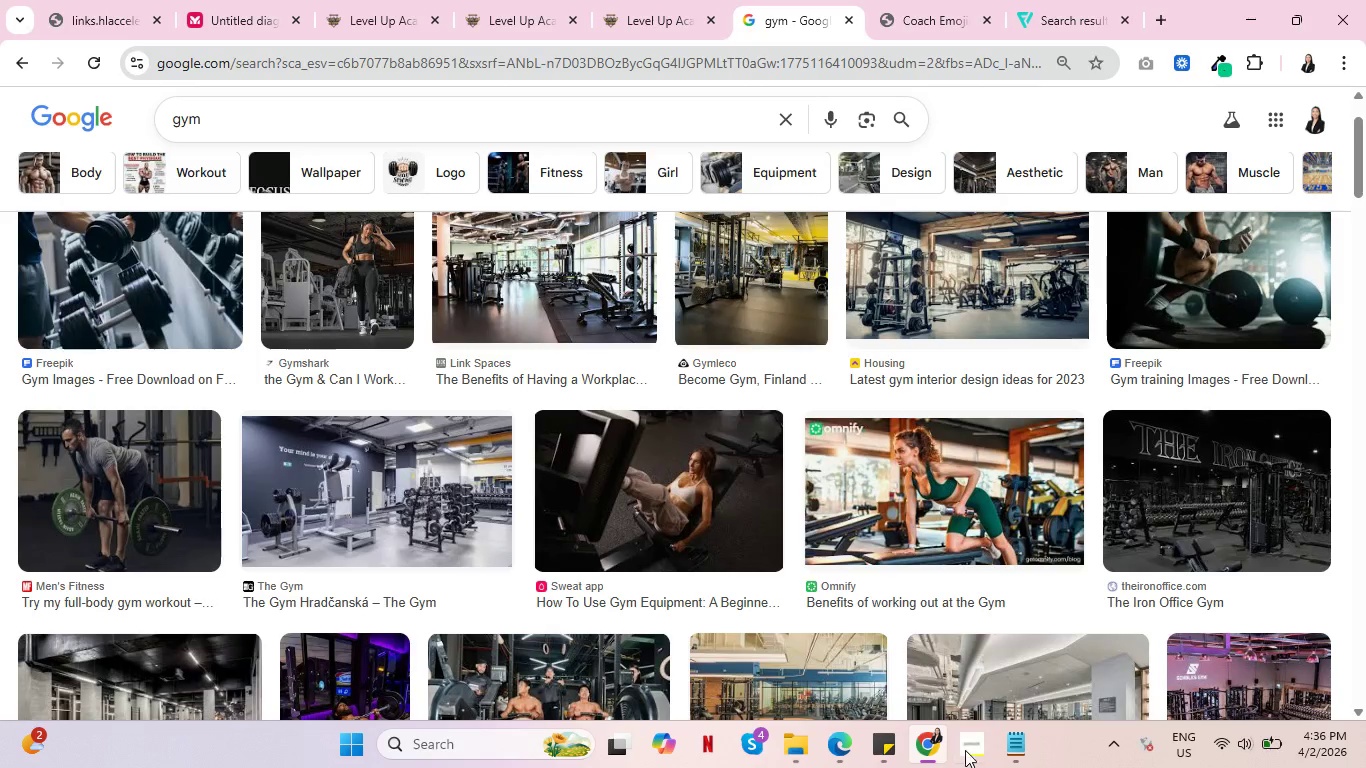 
left_click([974, 750])